 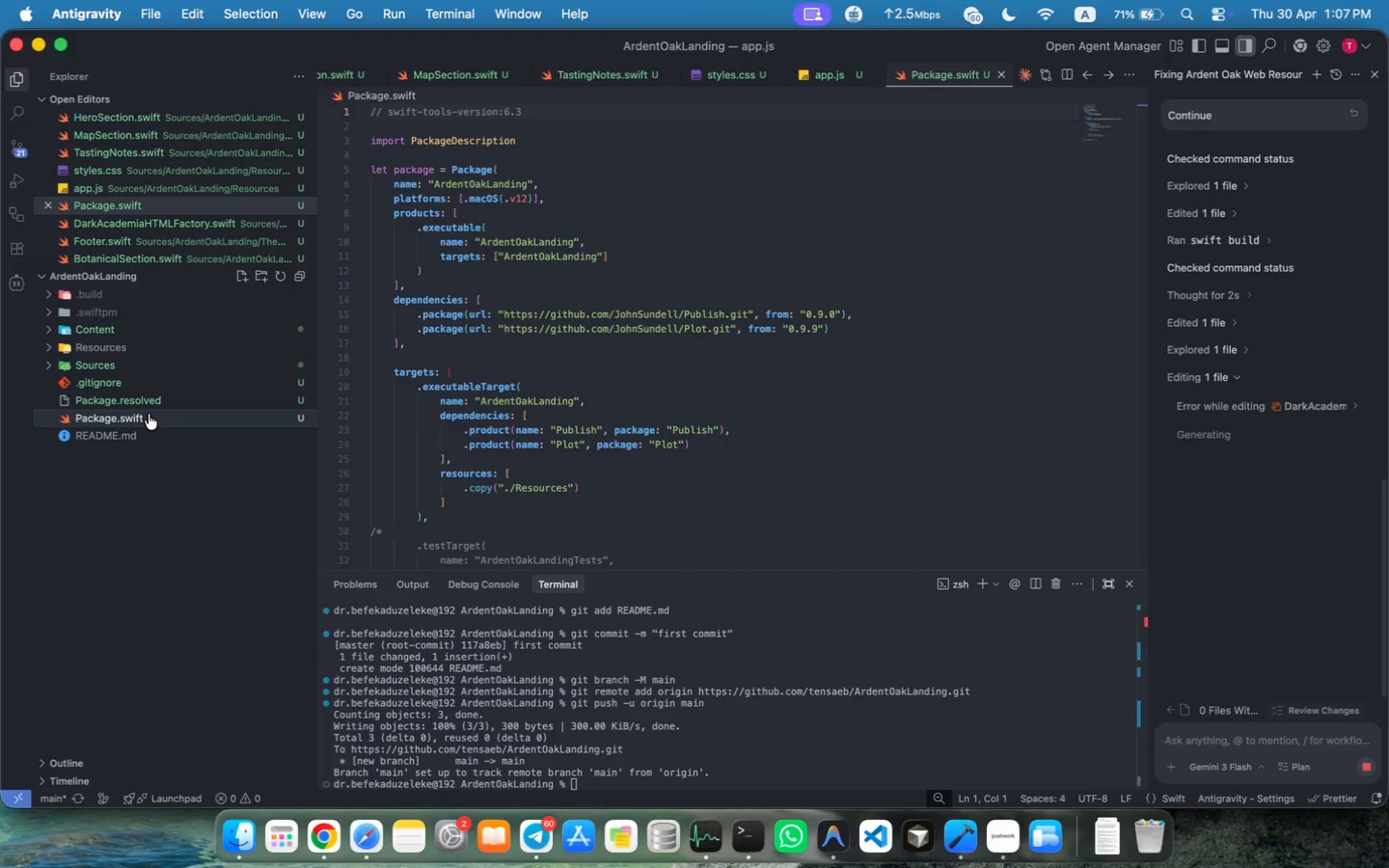 
left_click([595, 402])
 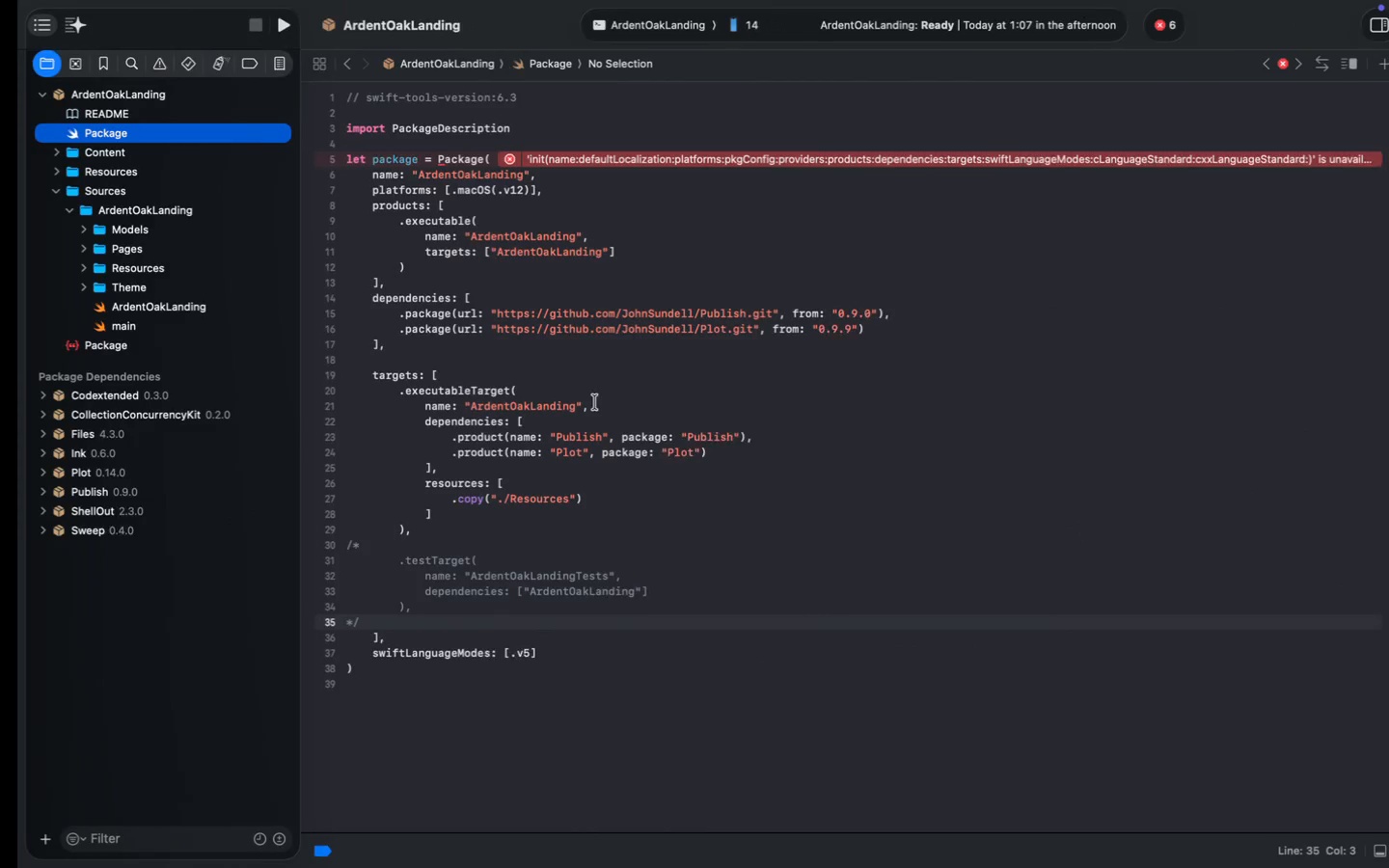 
wait(6.06)
 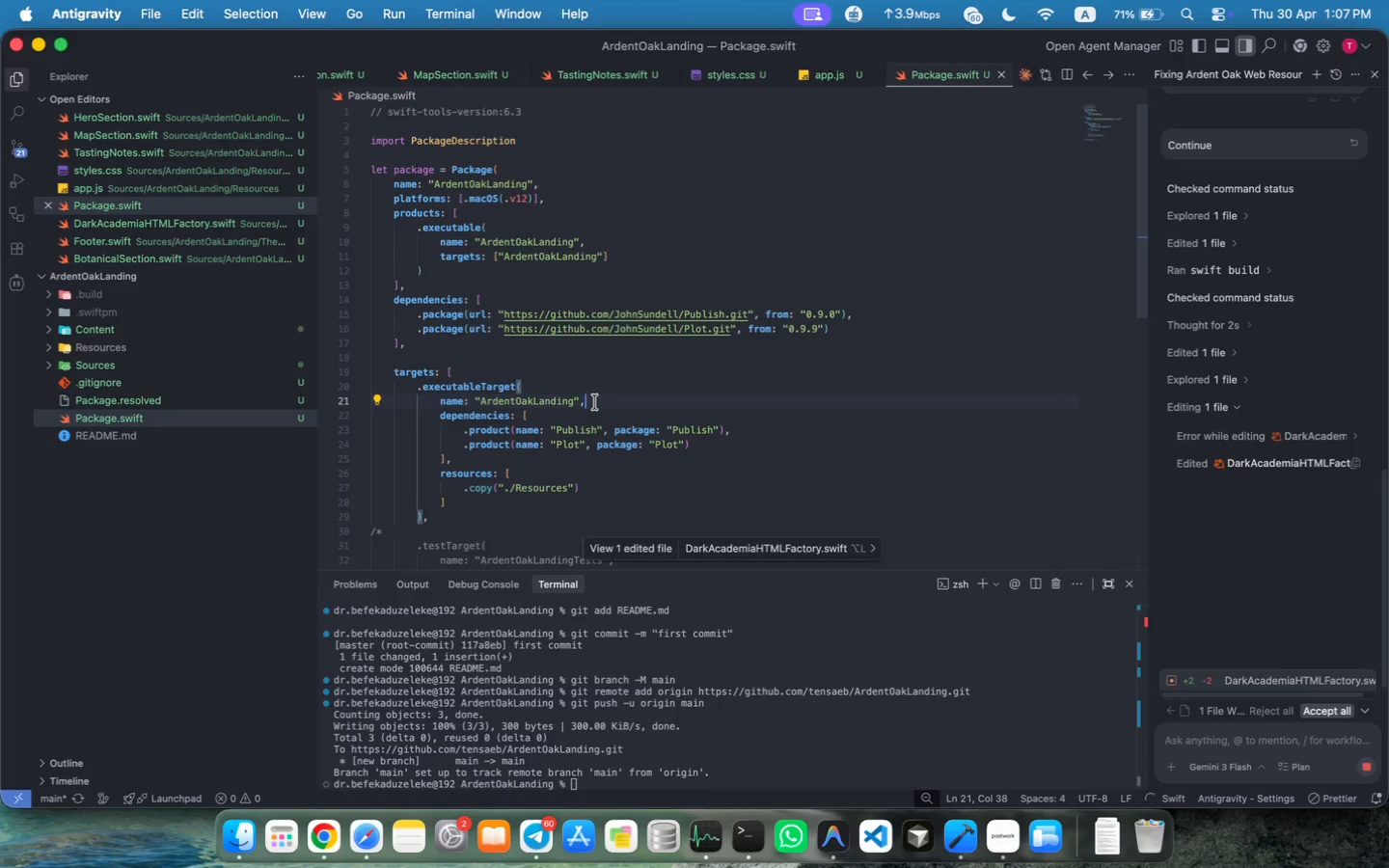 
left_click([268, 26])
 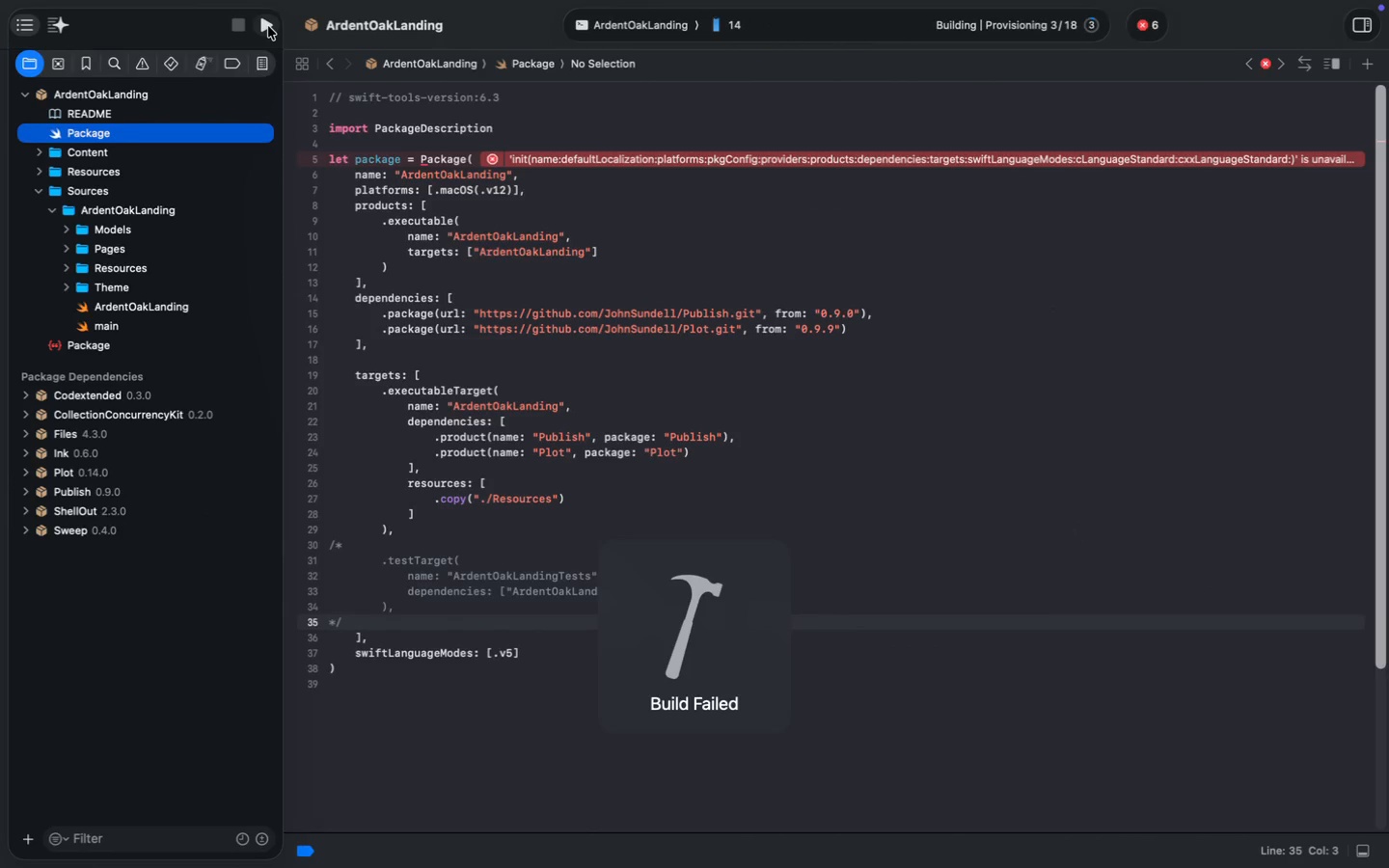 
wait(8.54)
 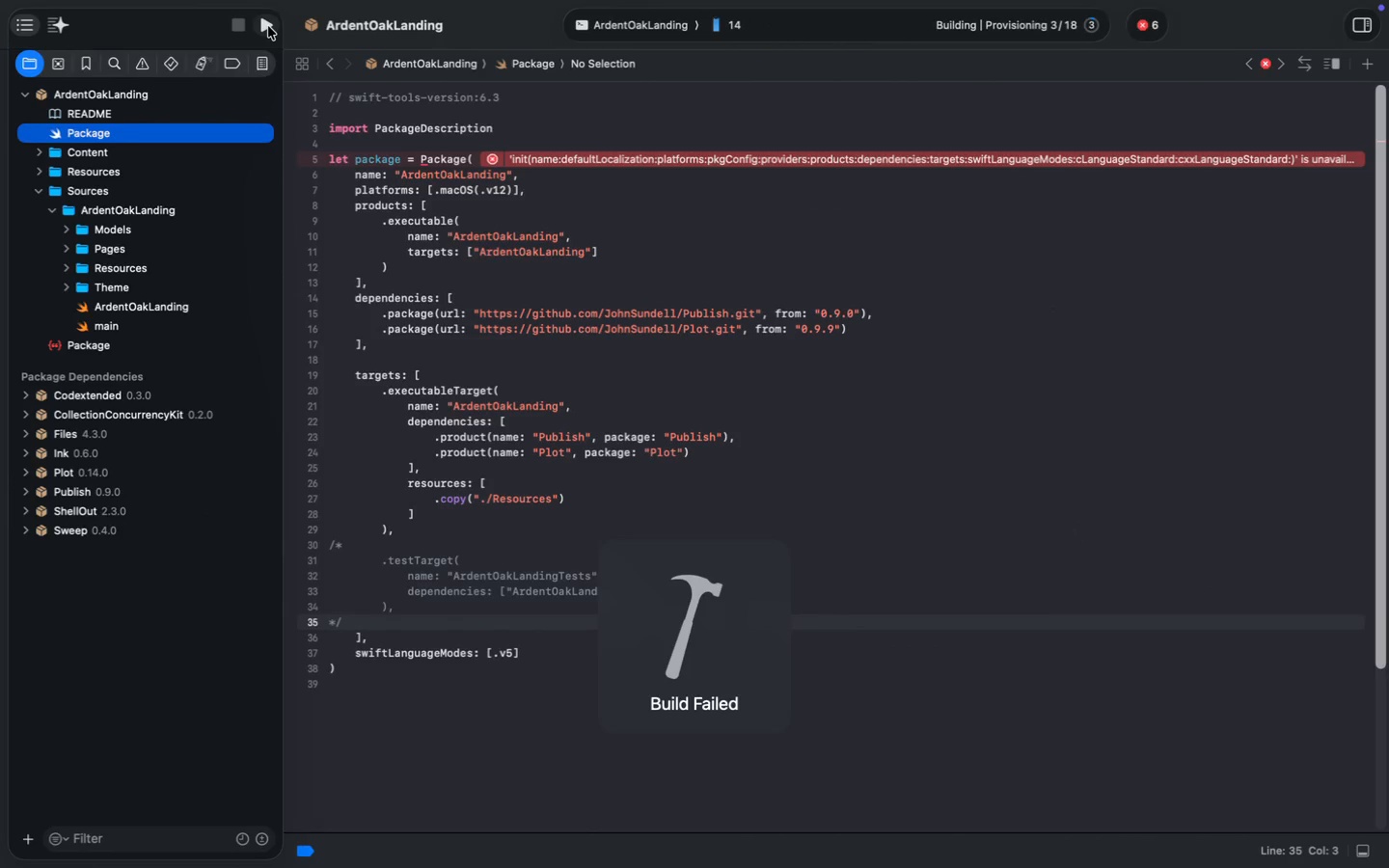 
left_click([1247, 685])
 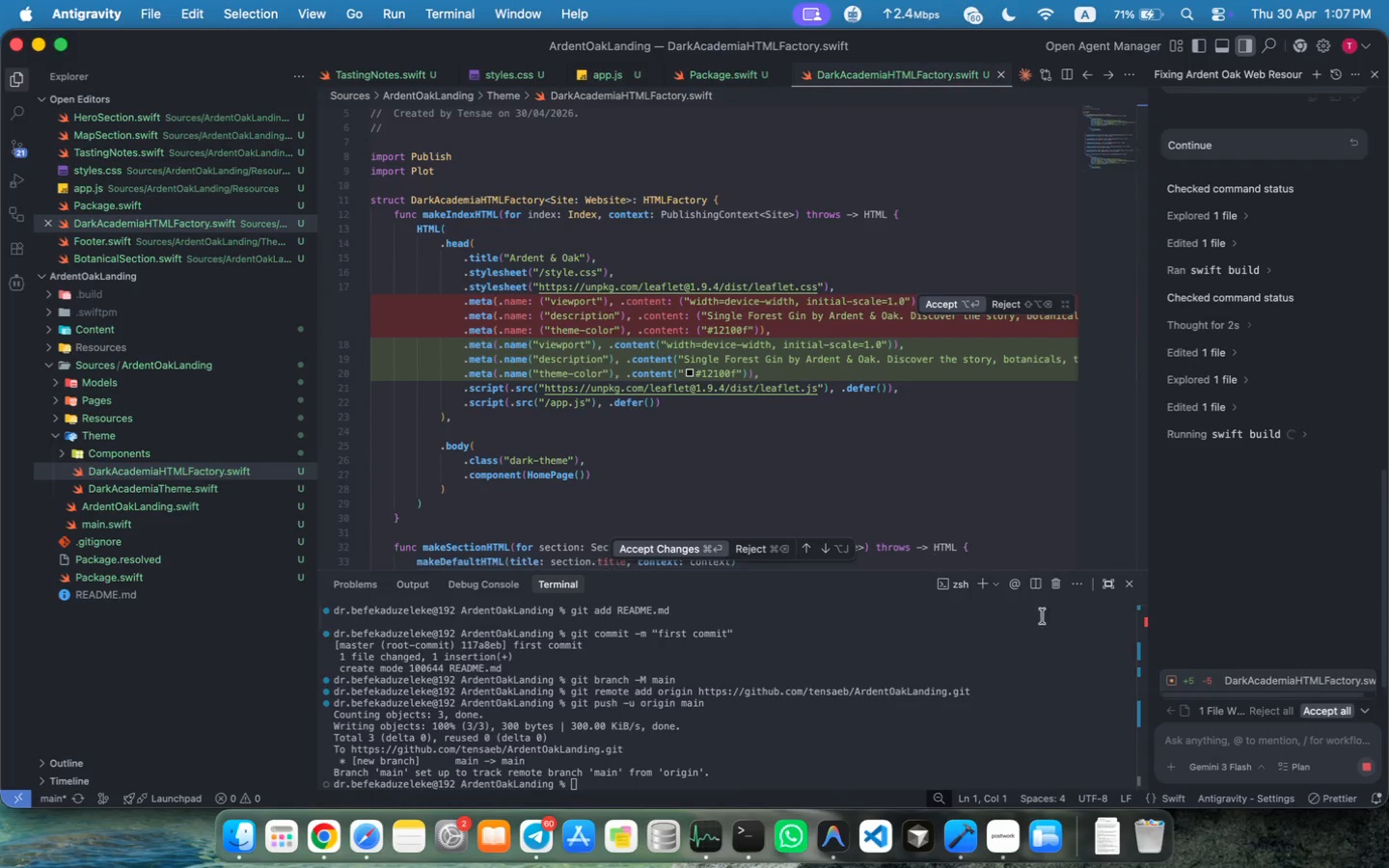 
left_click([1313, 715])
 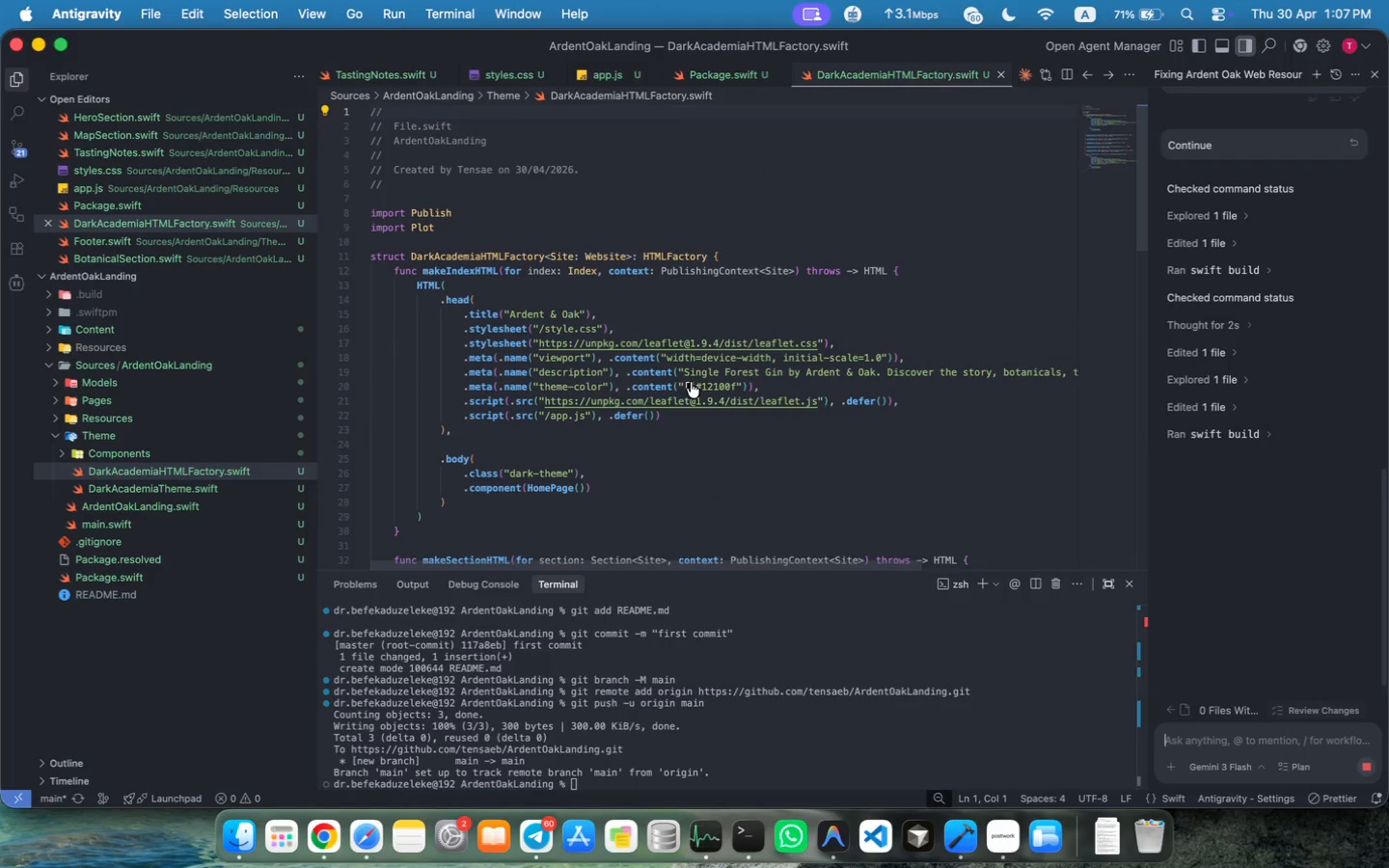 
scroll: coordinate [691, 382], scroll_direction: down, amount: 15.0
 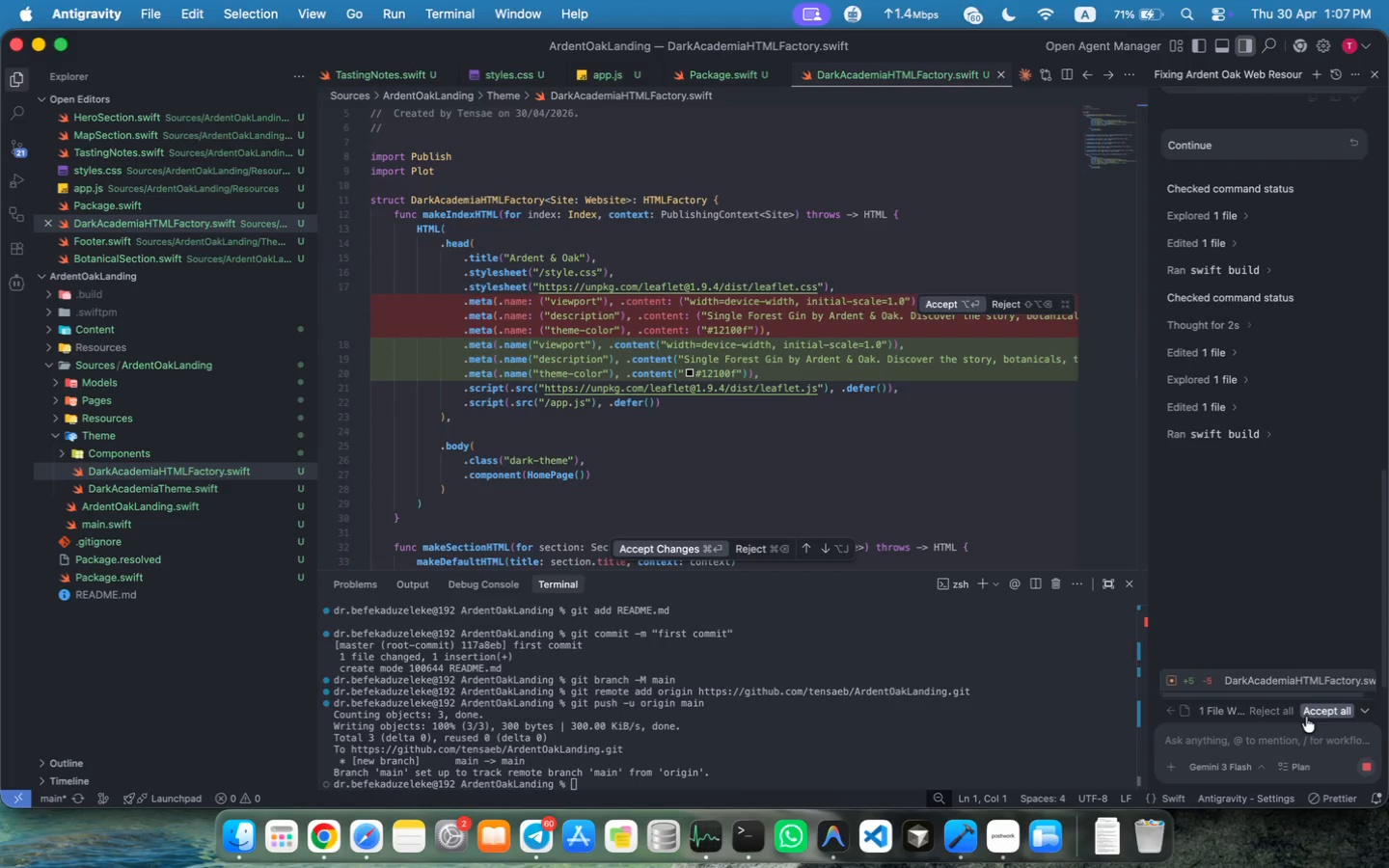 
scroll: coordinate [691, 382], scroll_direction: up, amount: 48.0